 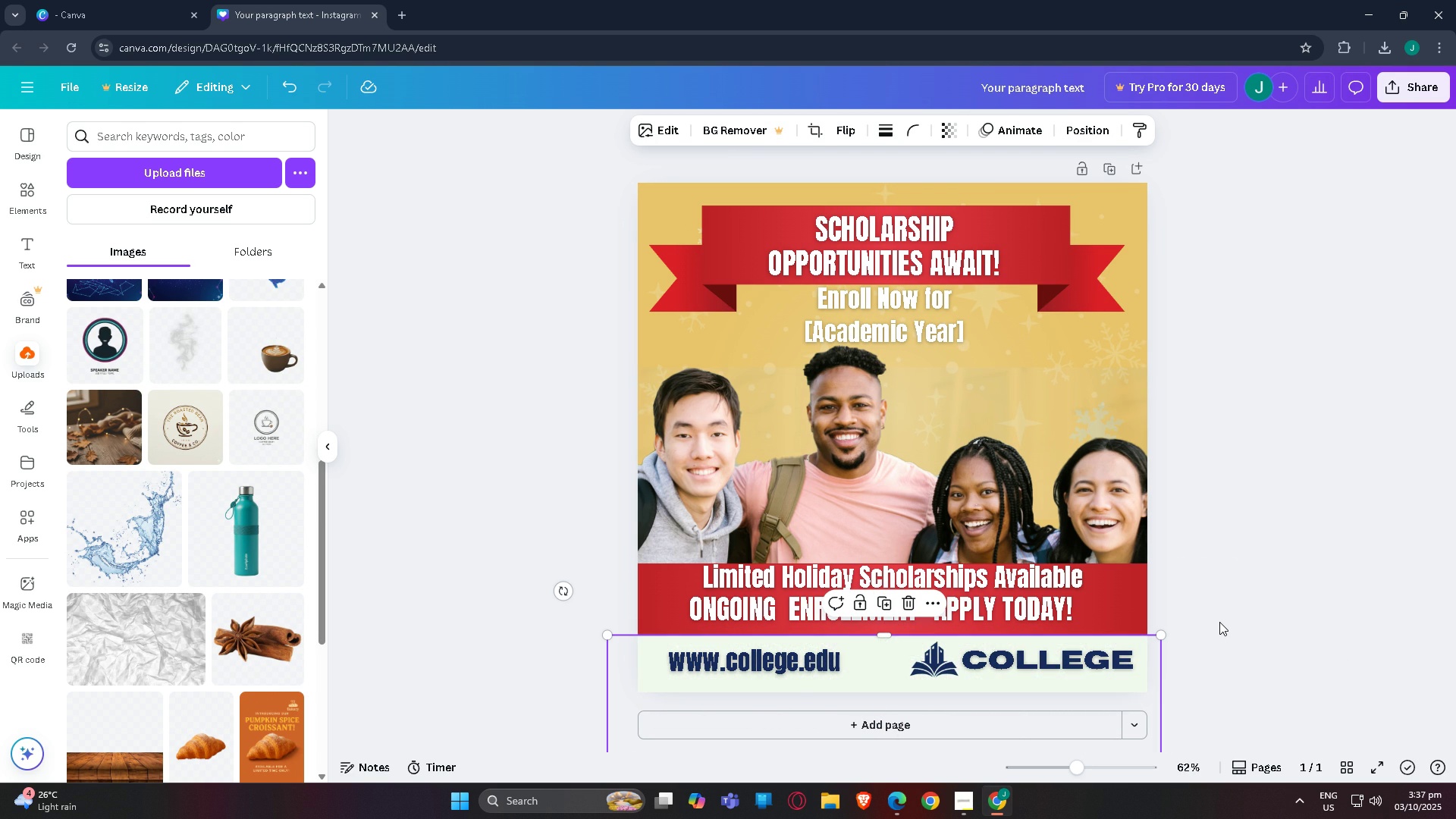 
key(Control+BracketLeft)
 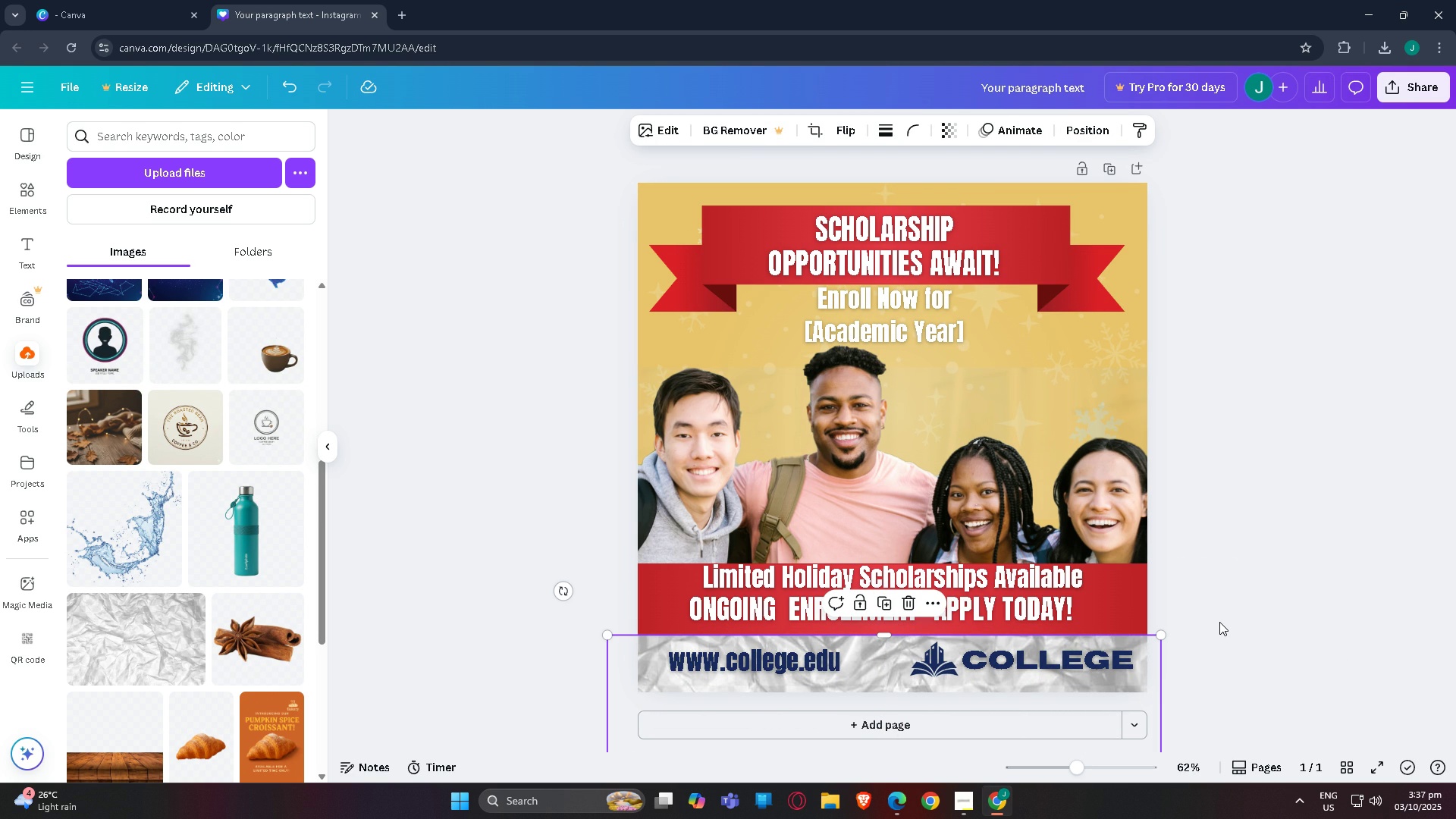 
key(Control+BracketRight)
 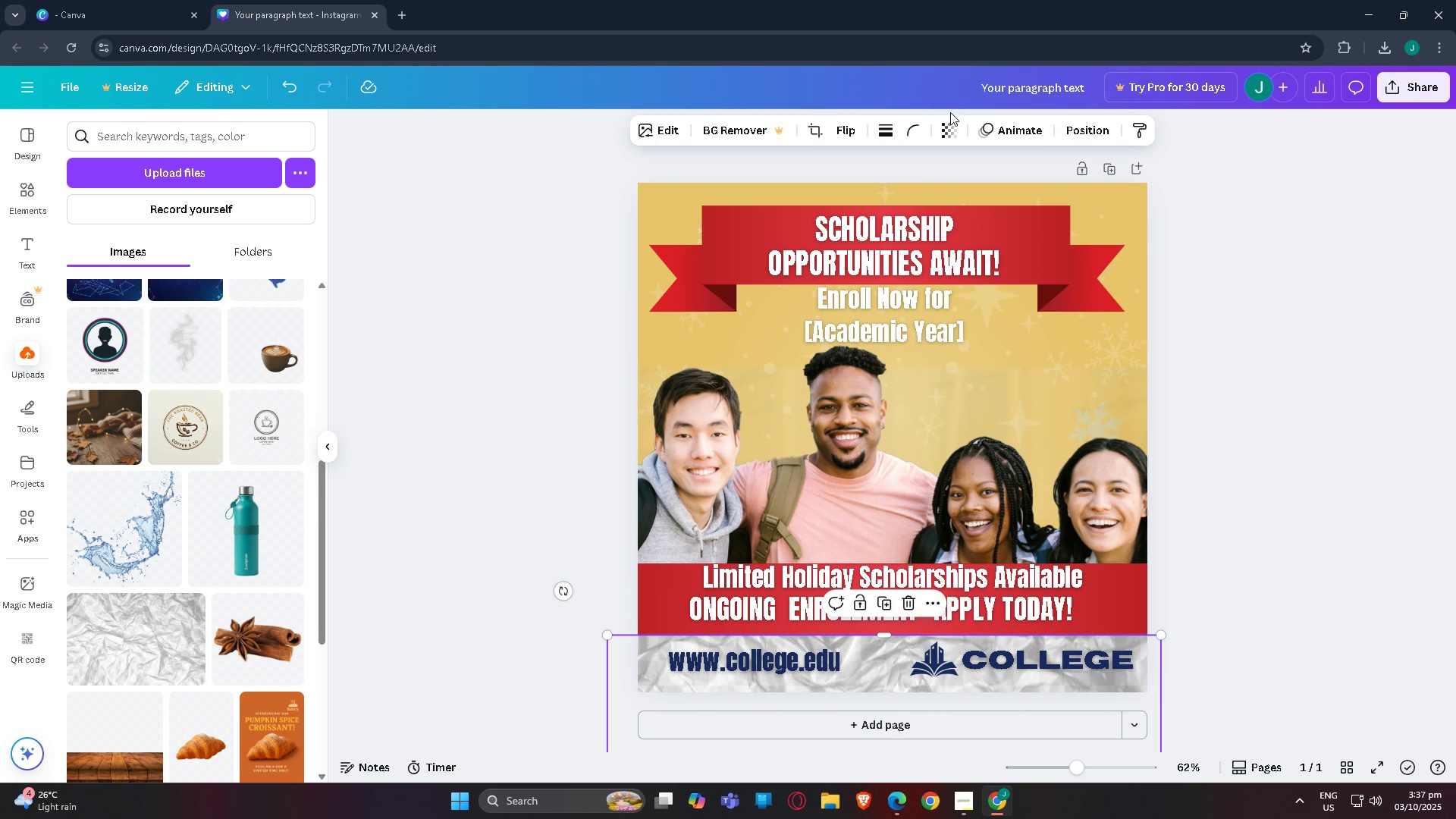 
left_click([950, 127])
 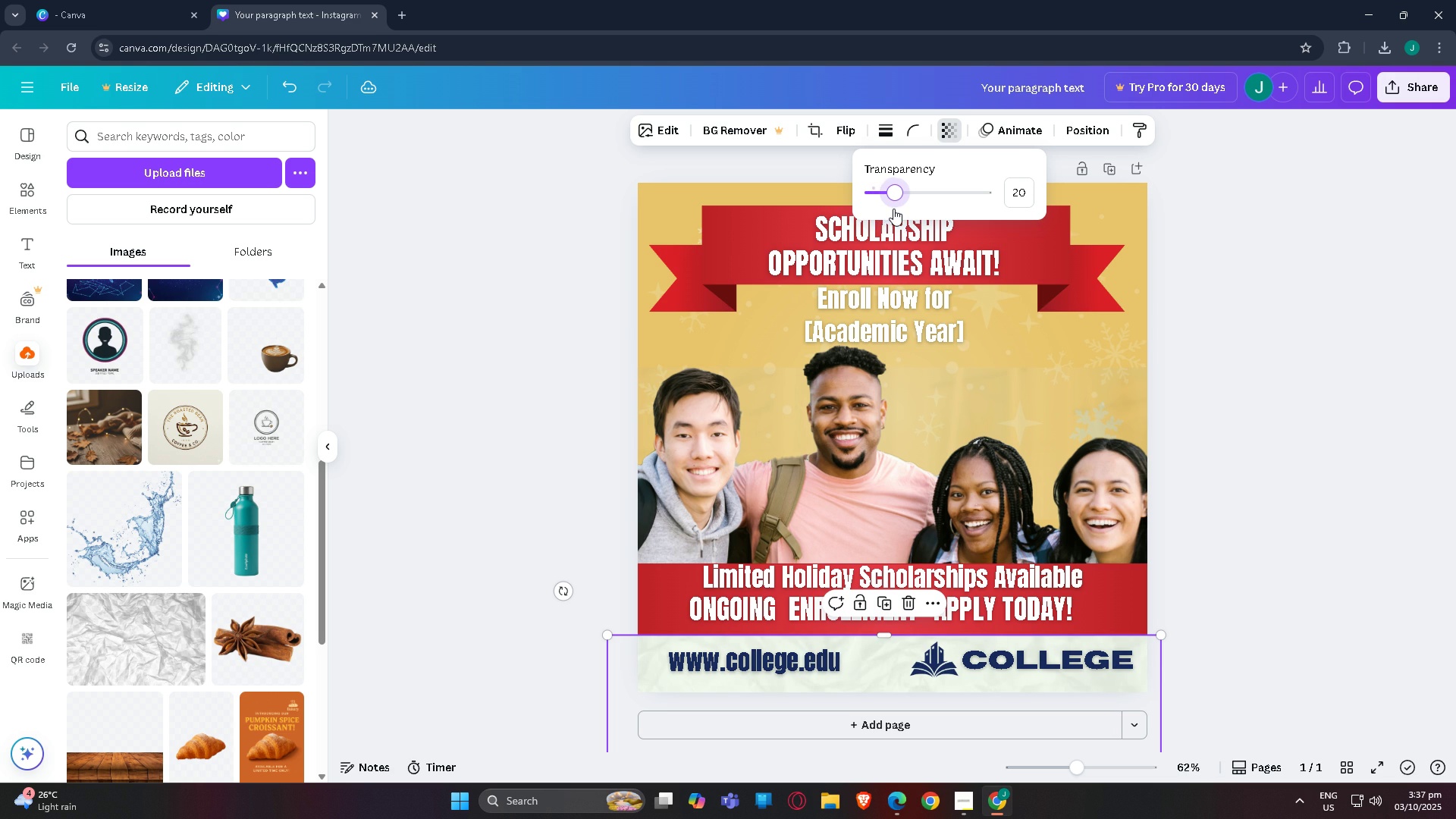 
wait(7.1)
 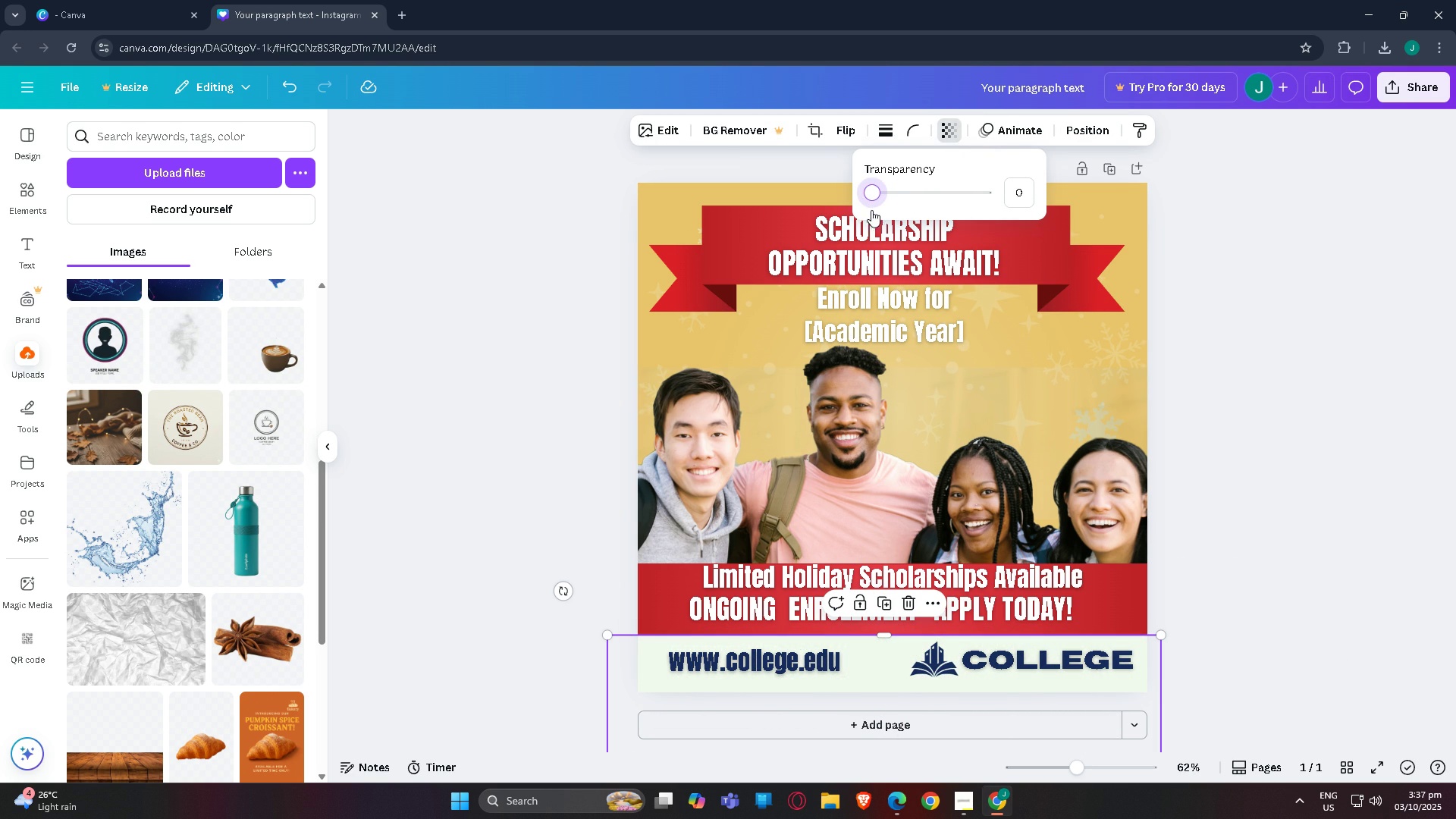 
double_click([1216, 460])
 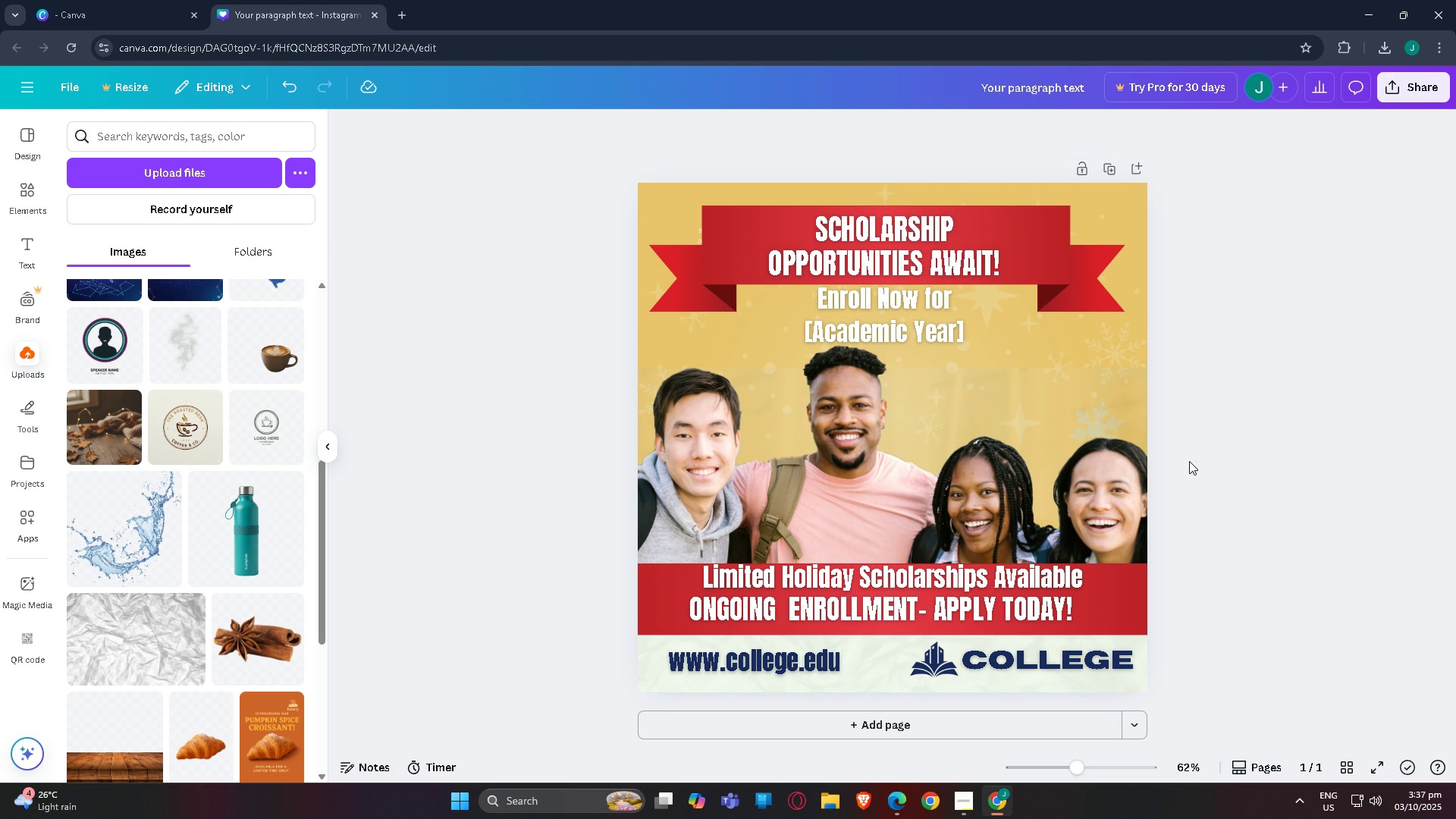 
scroll: coordinate [1188, 461], scroll_direction: up, amount: 2.0
 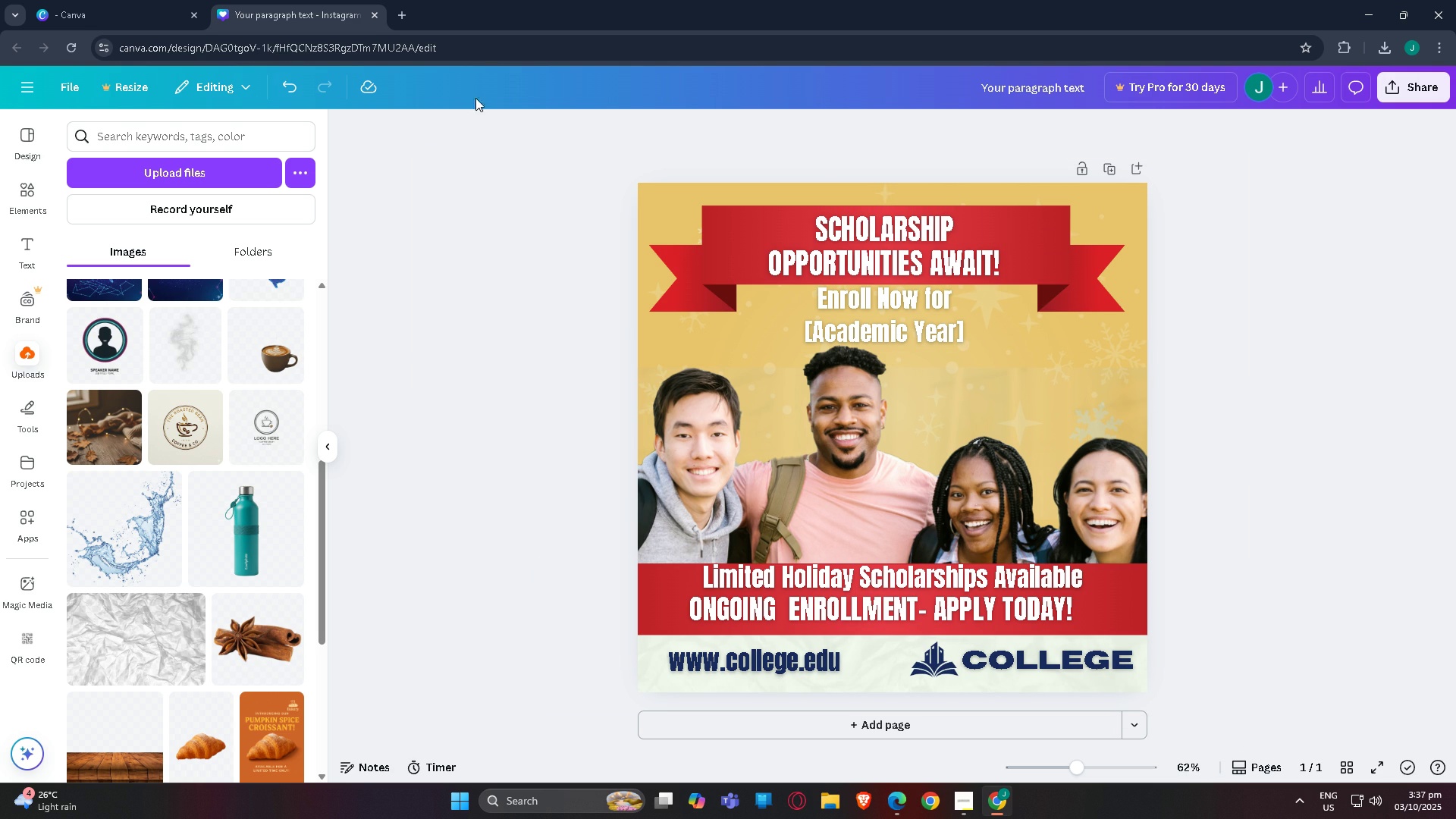 
wait(5.41)
 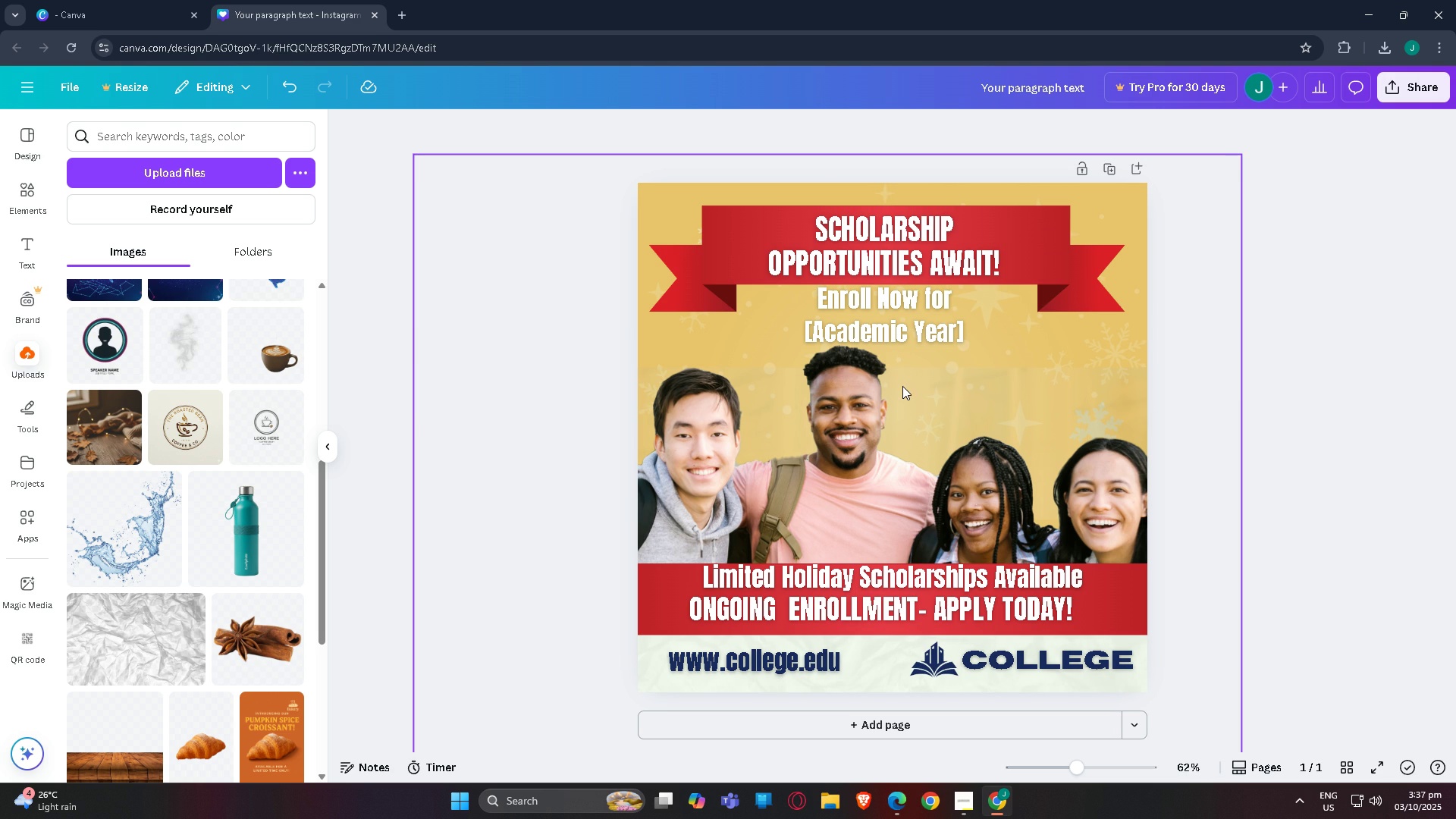 
left_click([20, 179])
 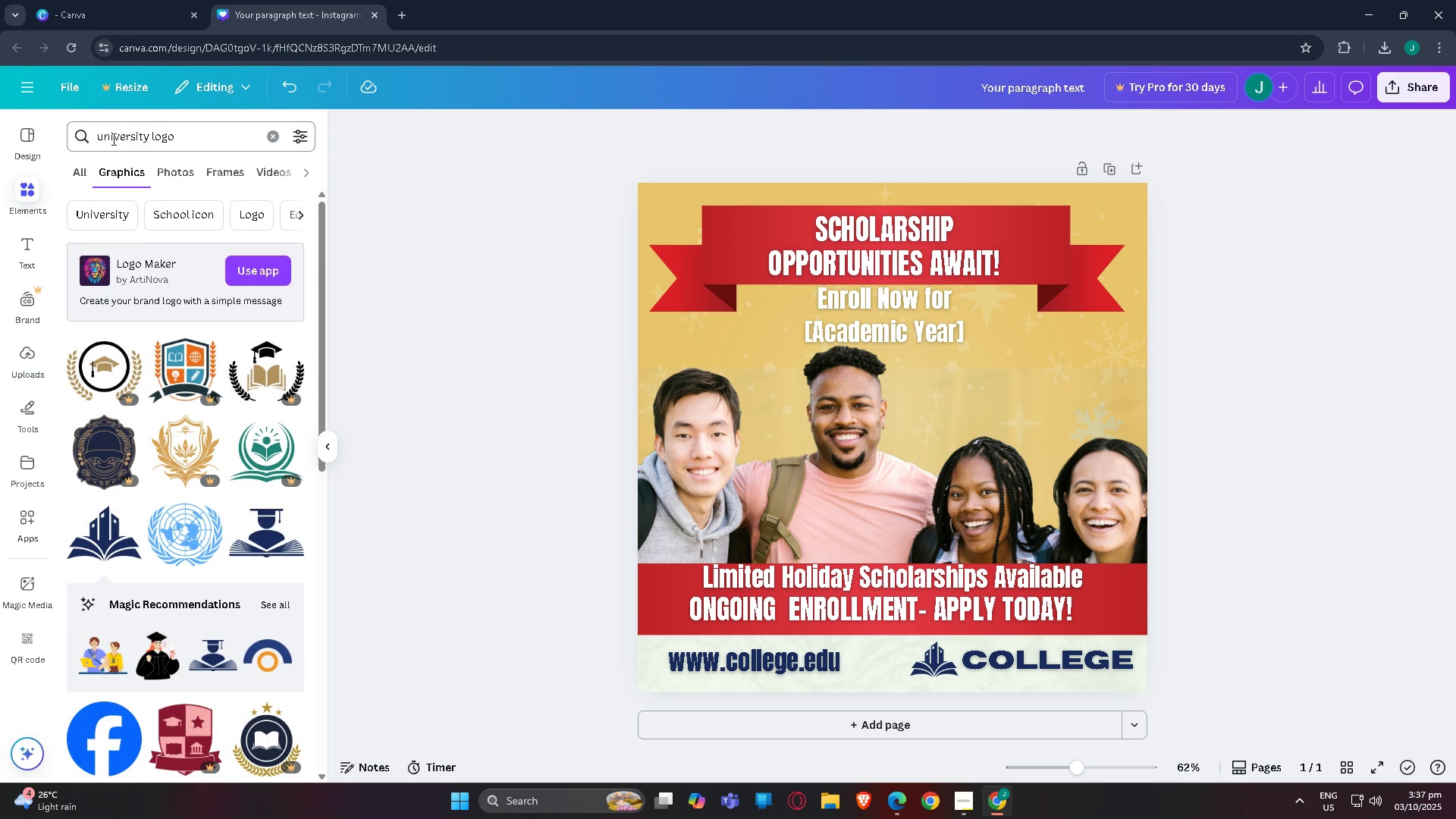 
type(glitter)
 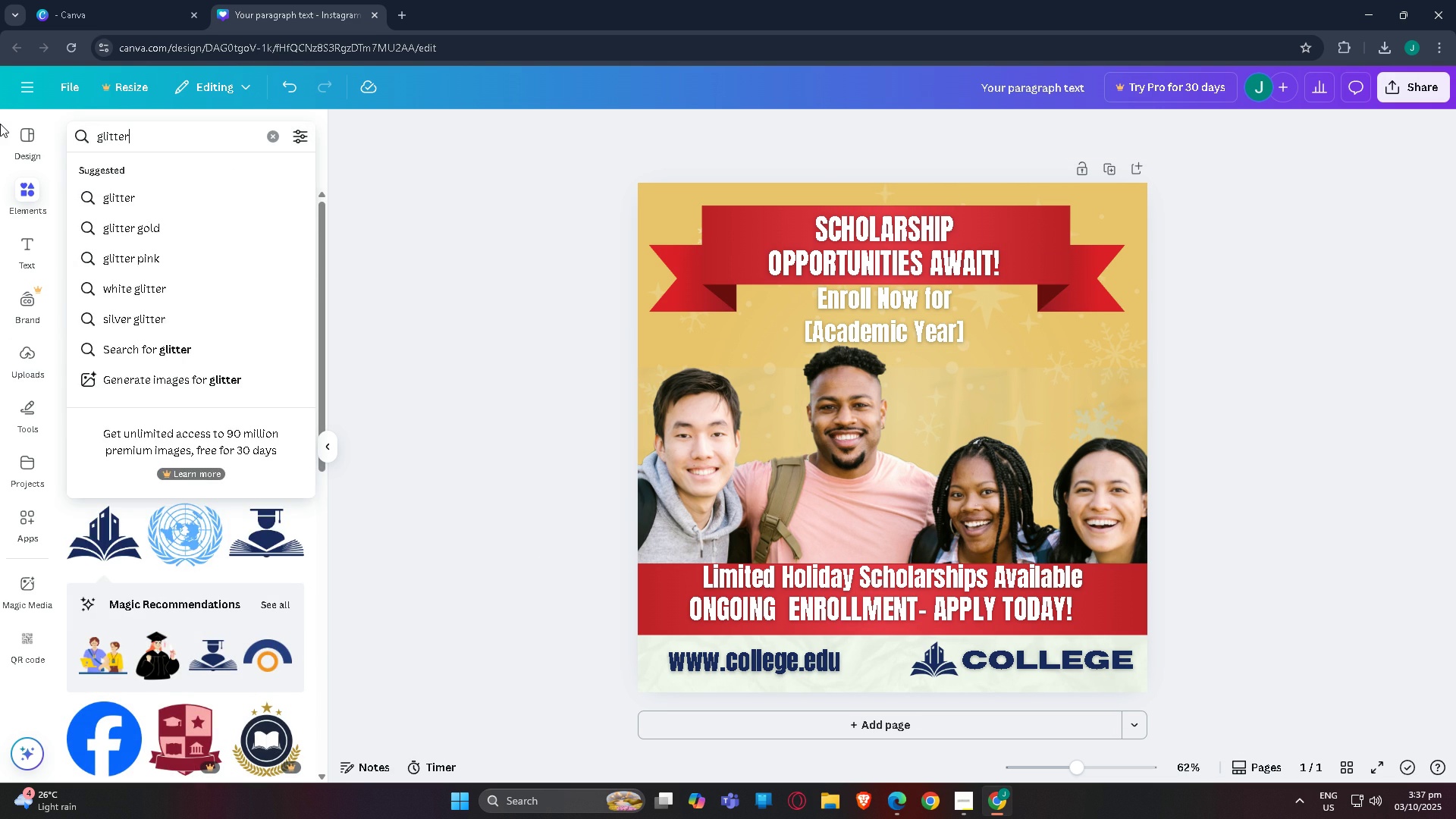 
key(Enter)
 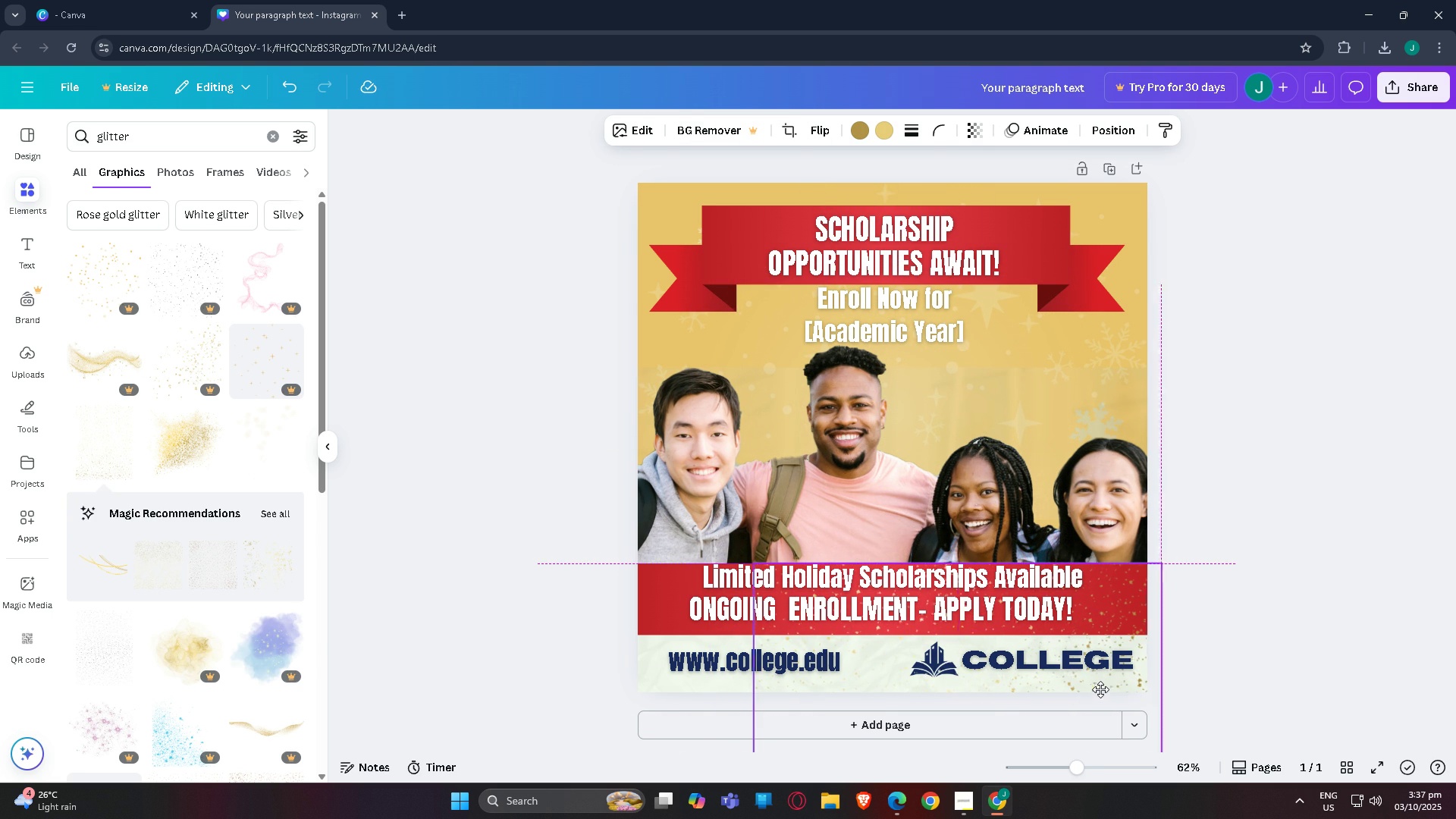 
wait(14.83)
 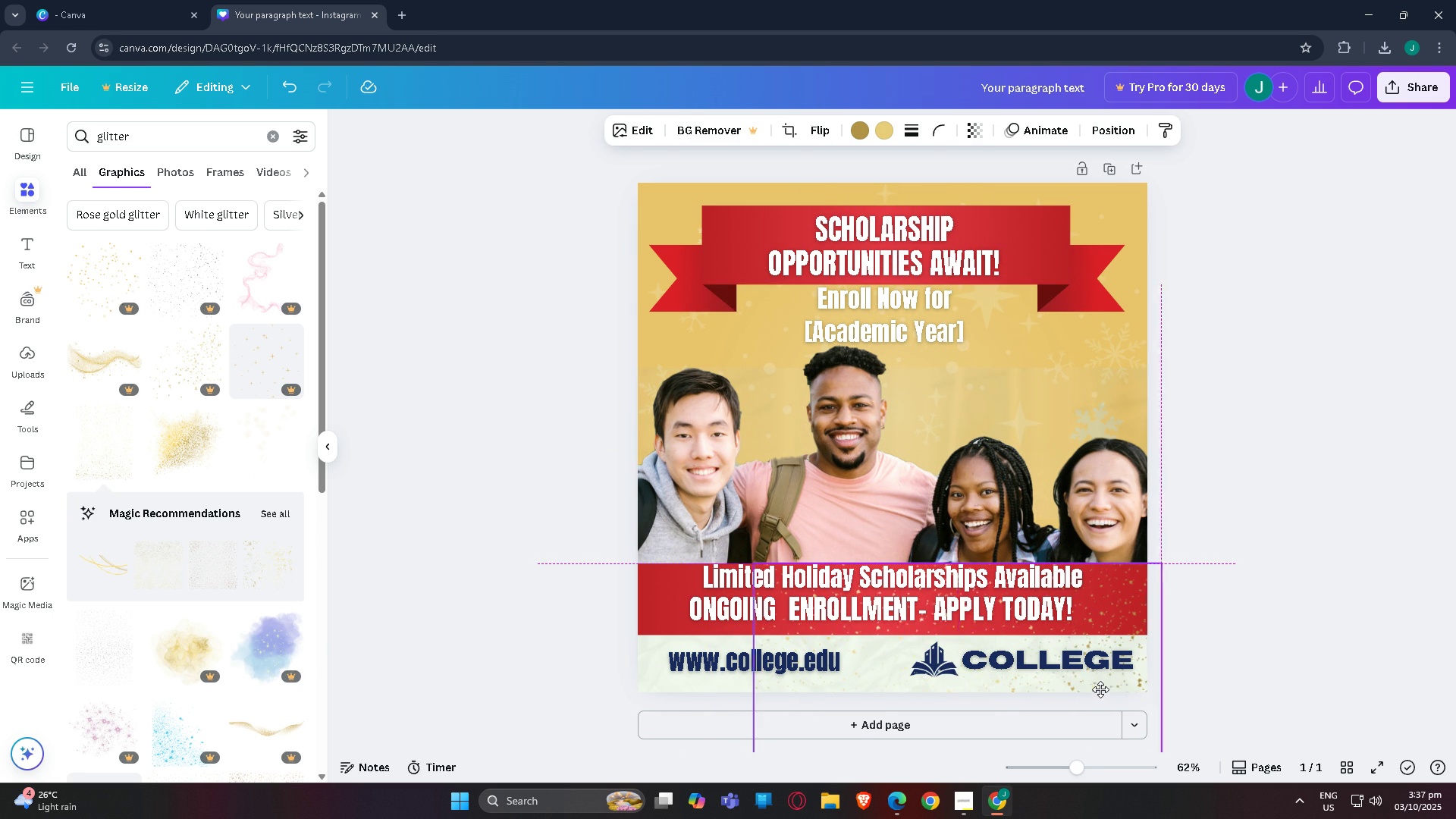 
key(Control+ControlLeft)